 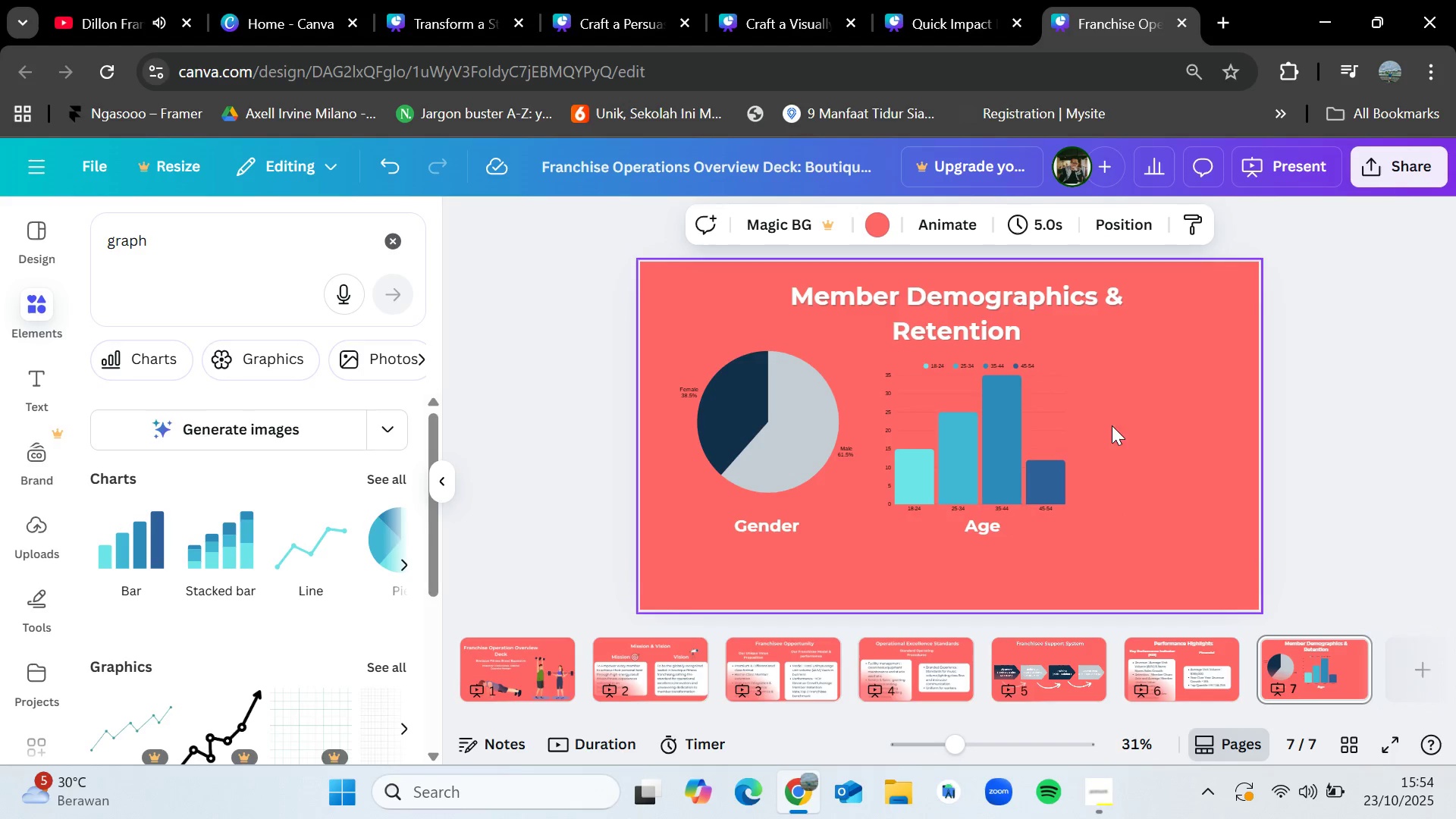 
left_click_drag(start_coordinate=[667, 333], to_coordinate=[1014, 529])
 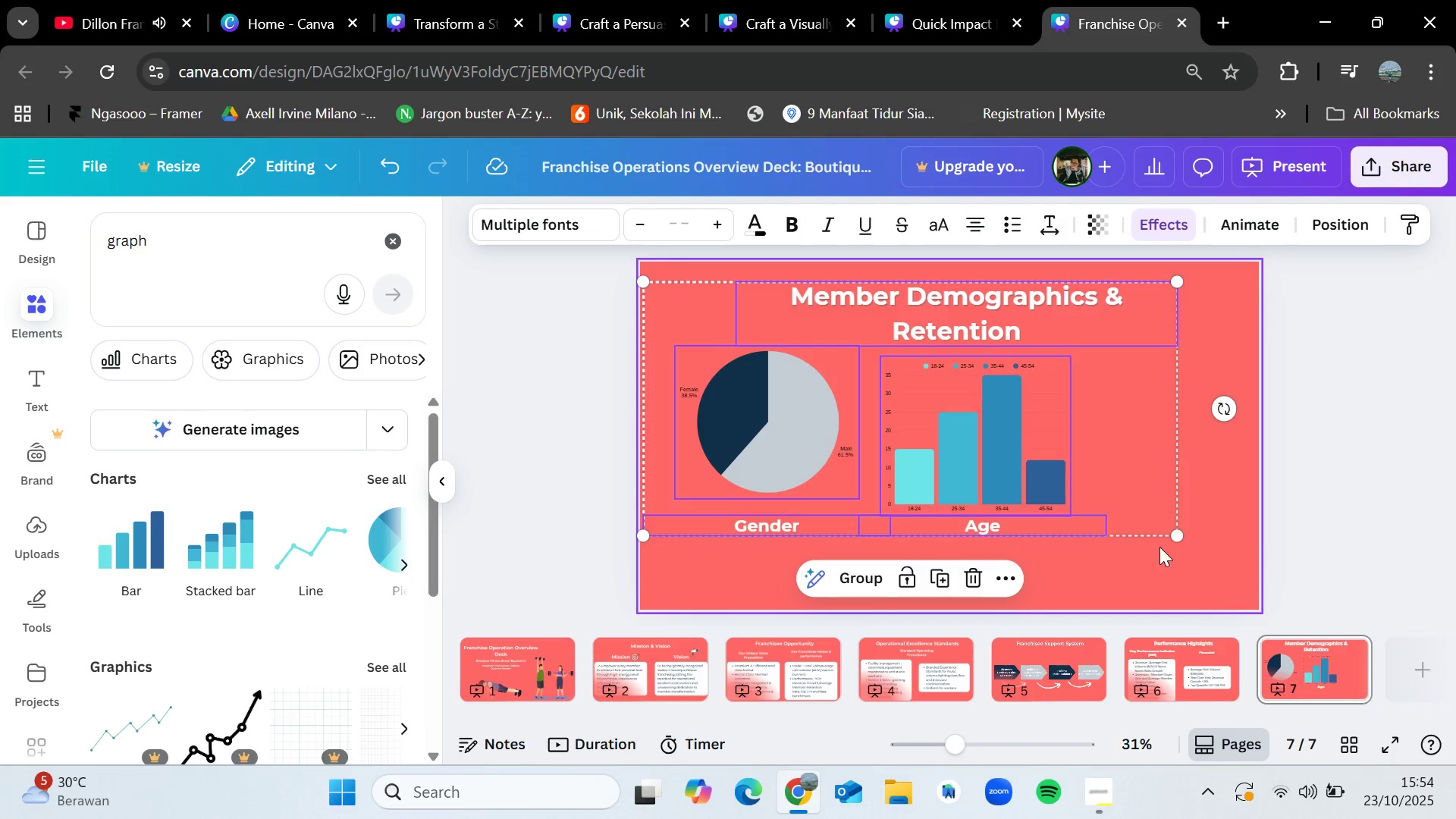 
left_click([1159, 547])
 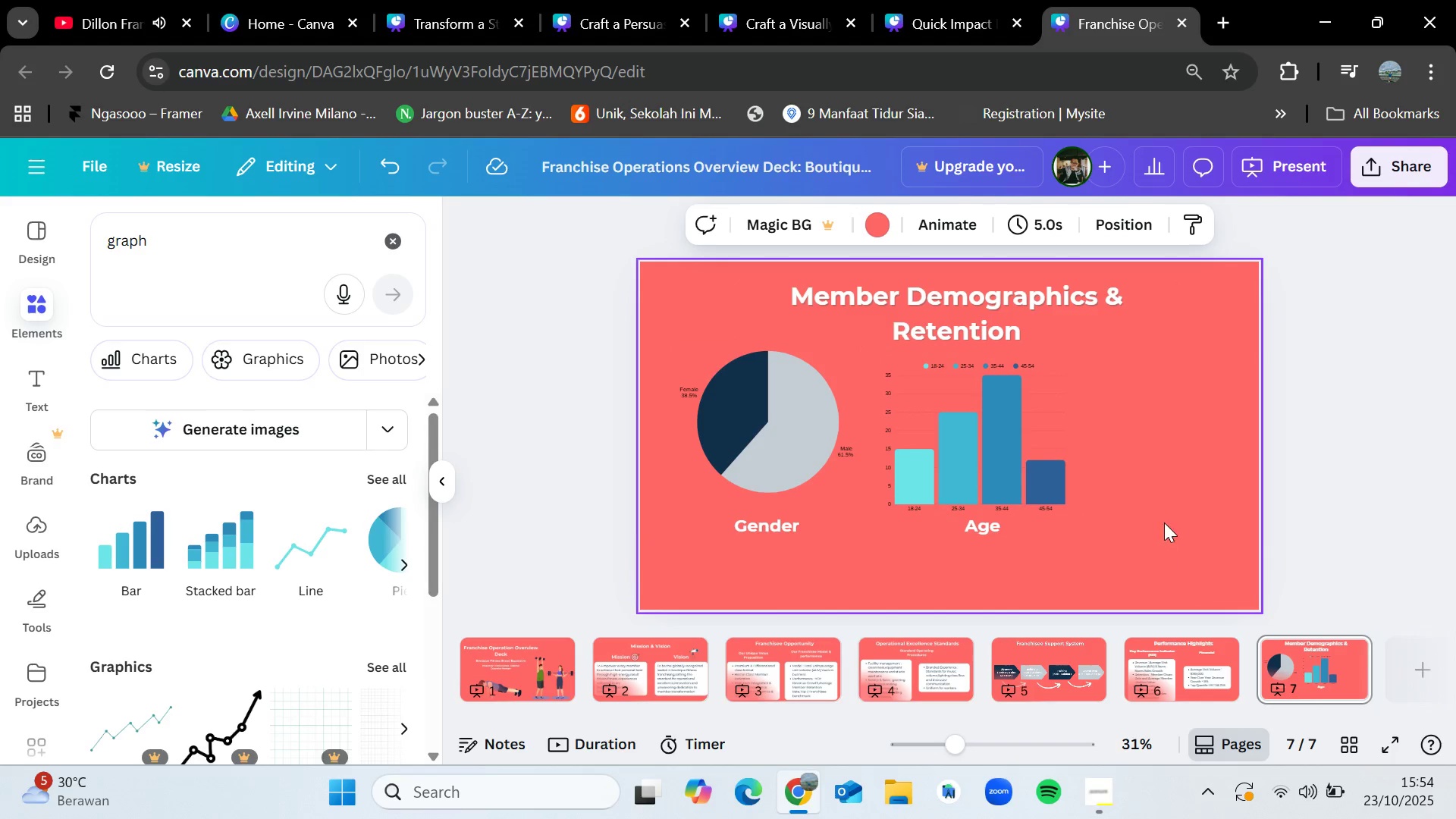 
left_click_drag(start_coordinate=[1163, 521], to_coordinate=[725, 490])
 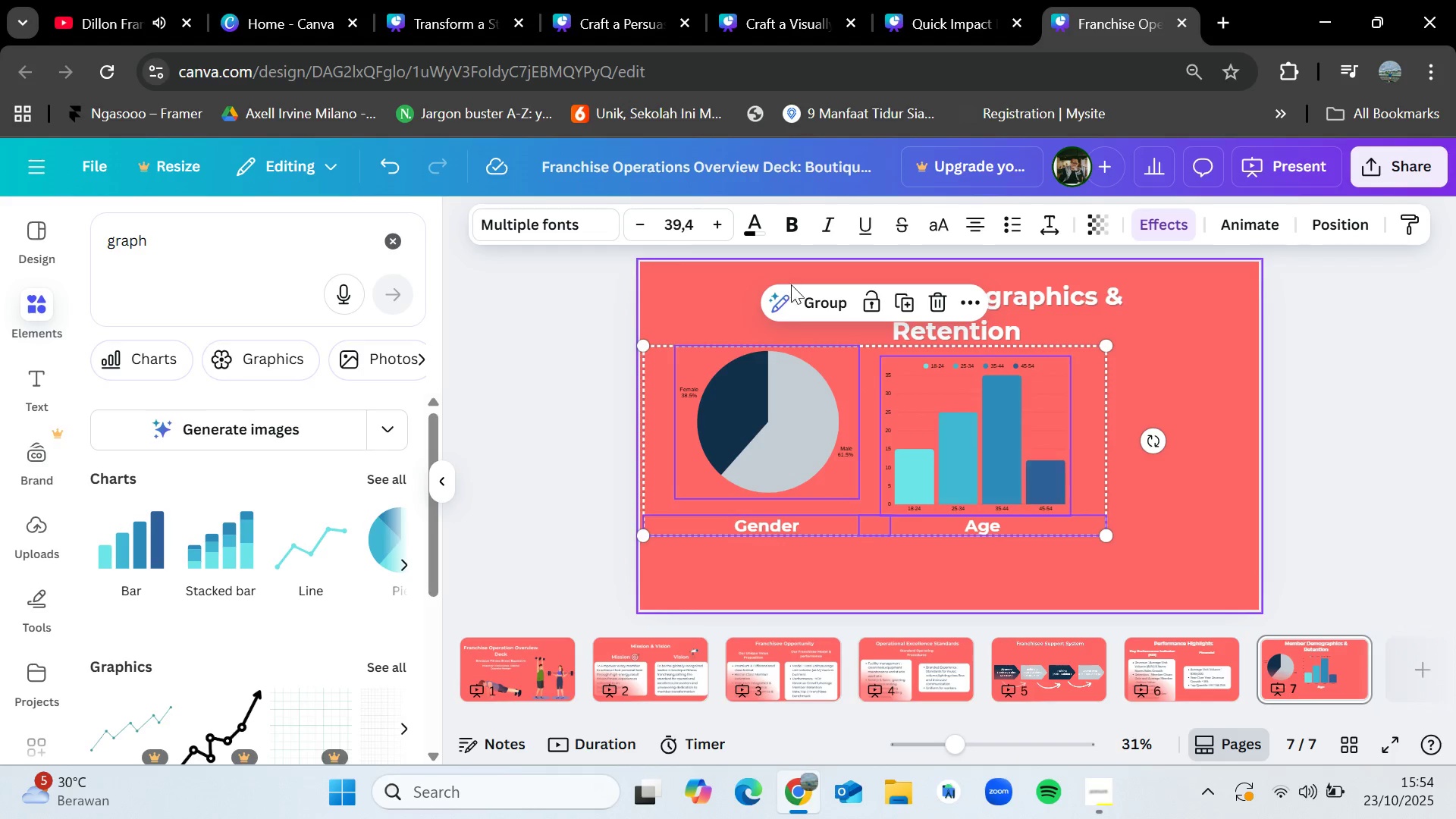 
left_click([803, 300])
 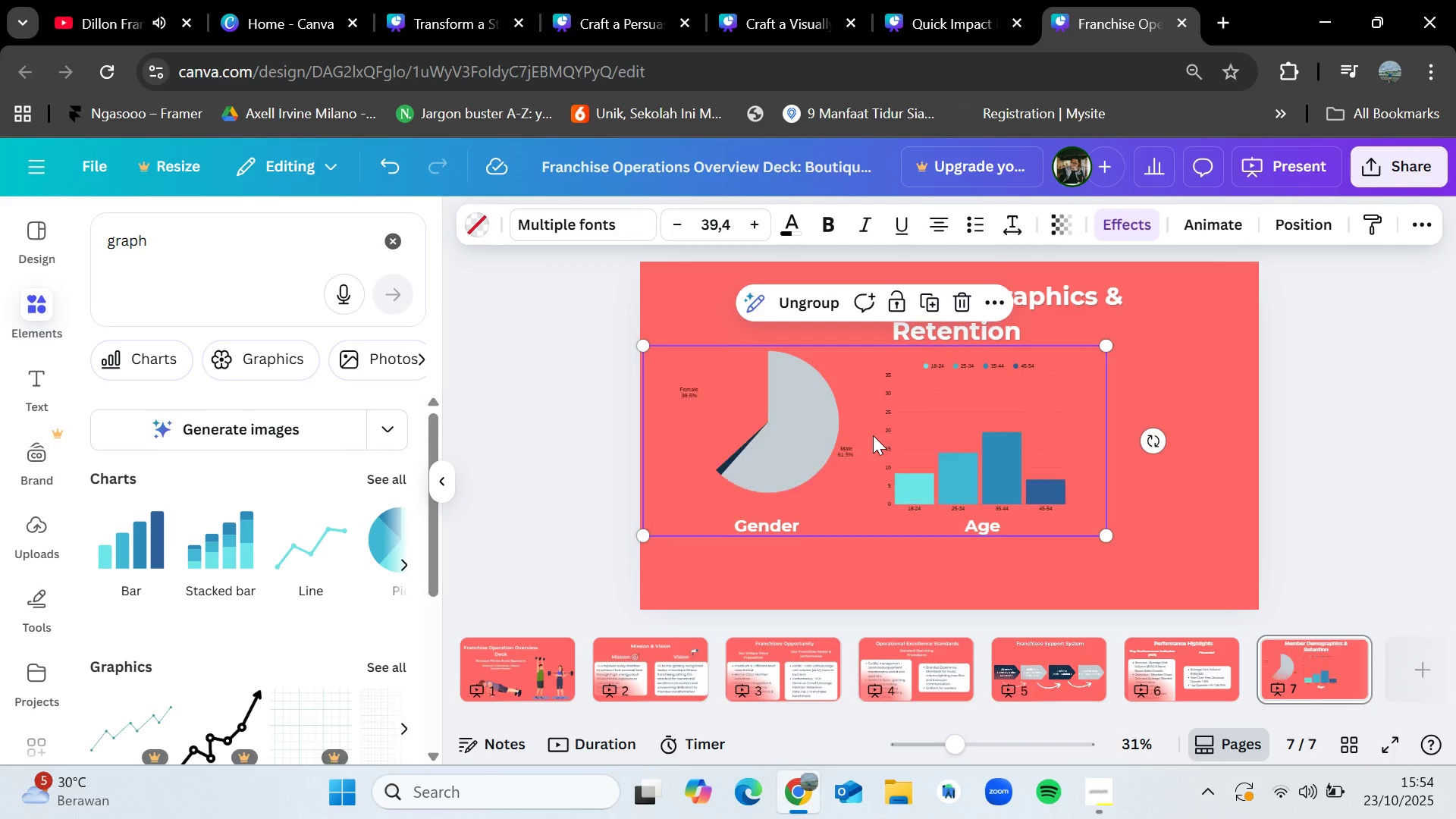 
left_click_drag(start_coordinate=[873, 435], to_coordinate=[956, 442])
 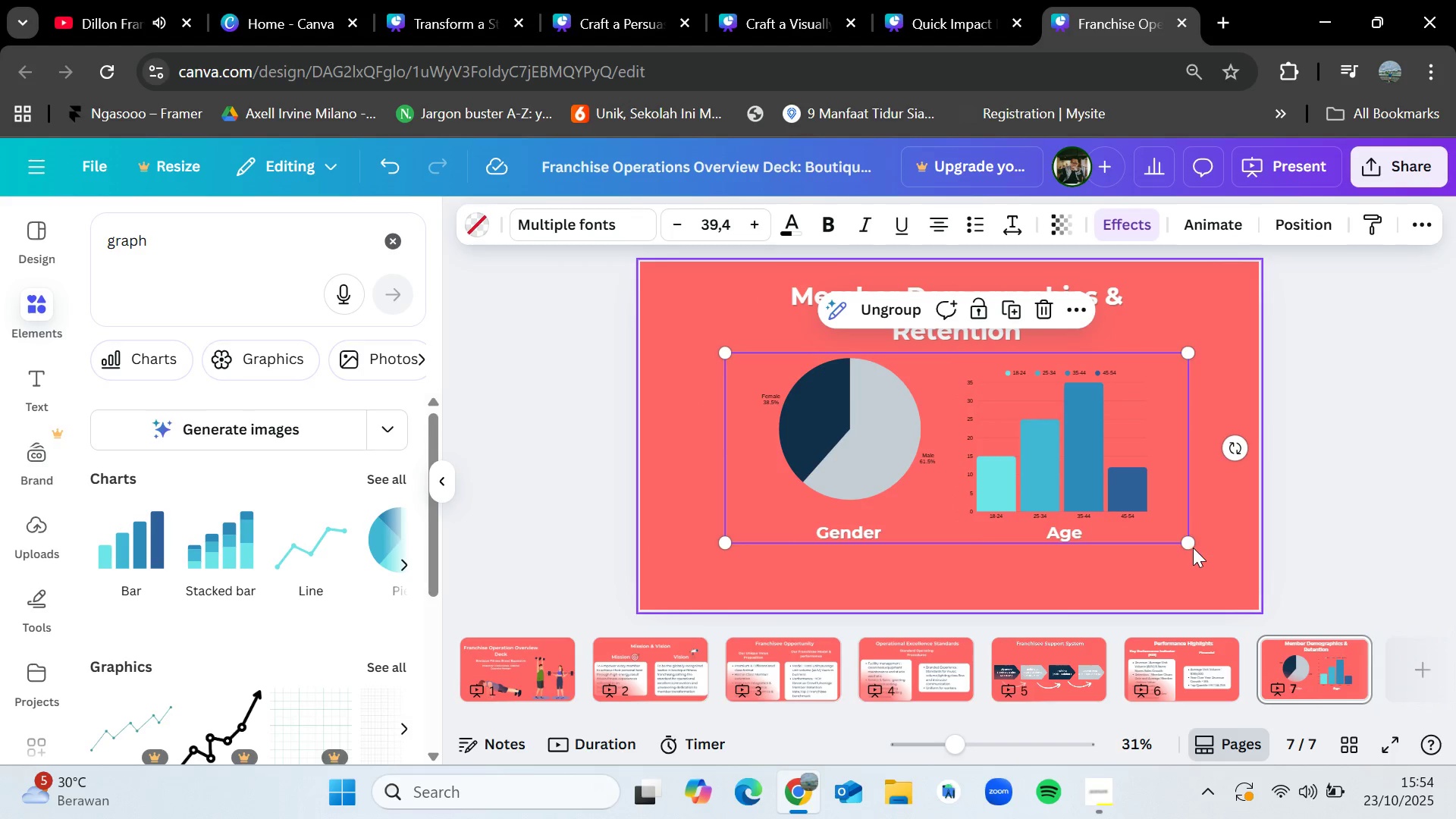 
left_click_drag(start_coordinate=[1188, 543], to_coordinate=[1103, 517])
 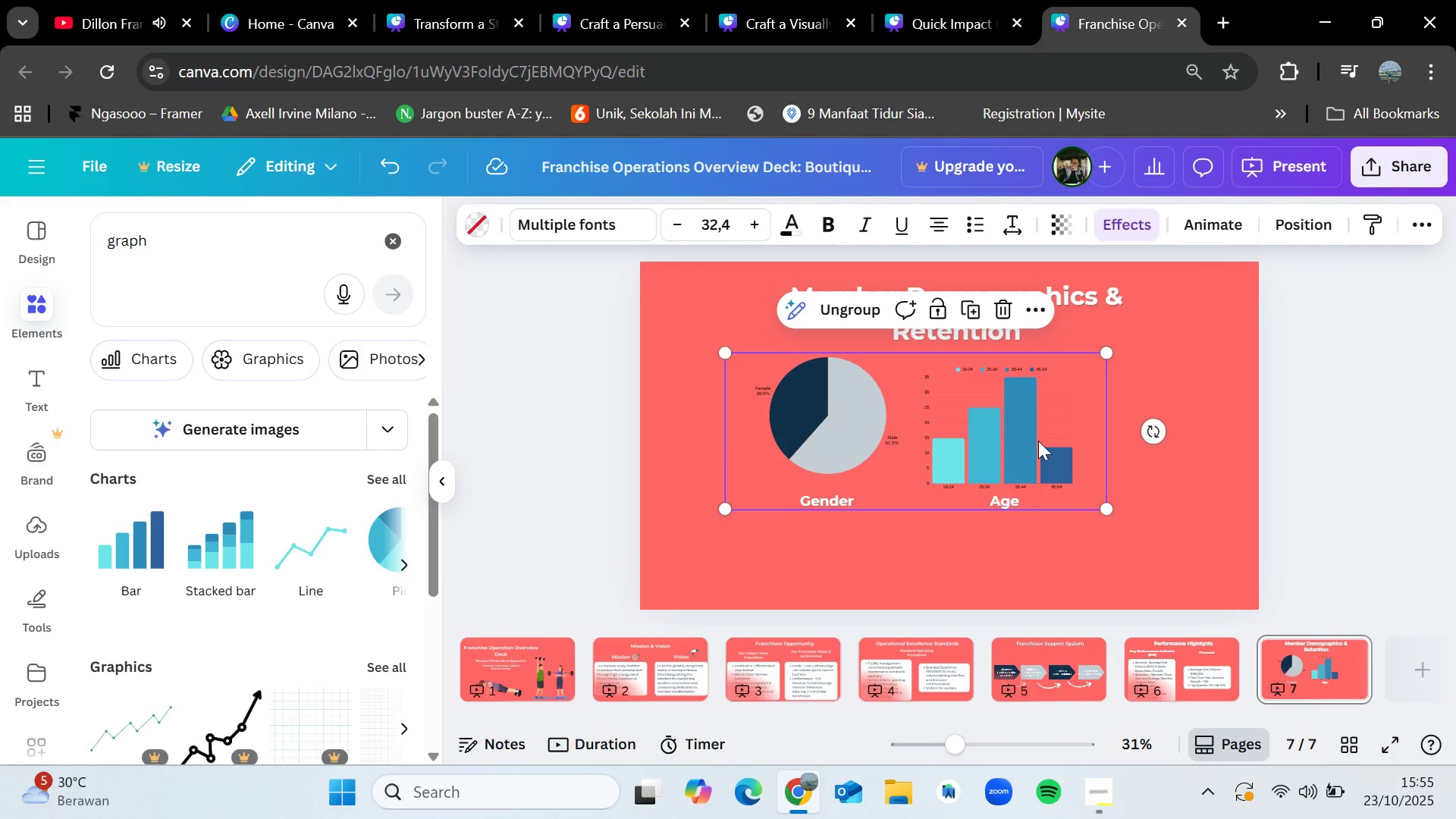 
left_click_drag(start_coordinate=[1038, 441], to_coordinate=[934, 477])
 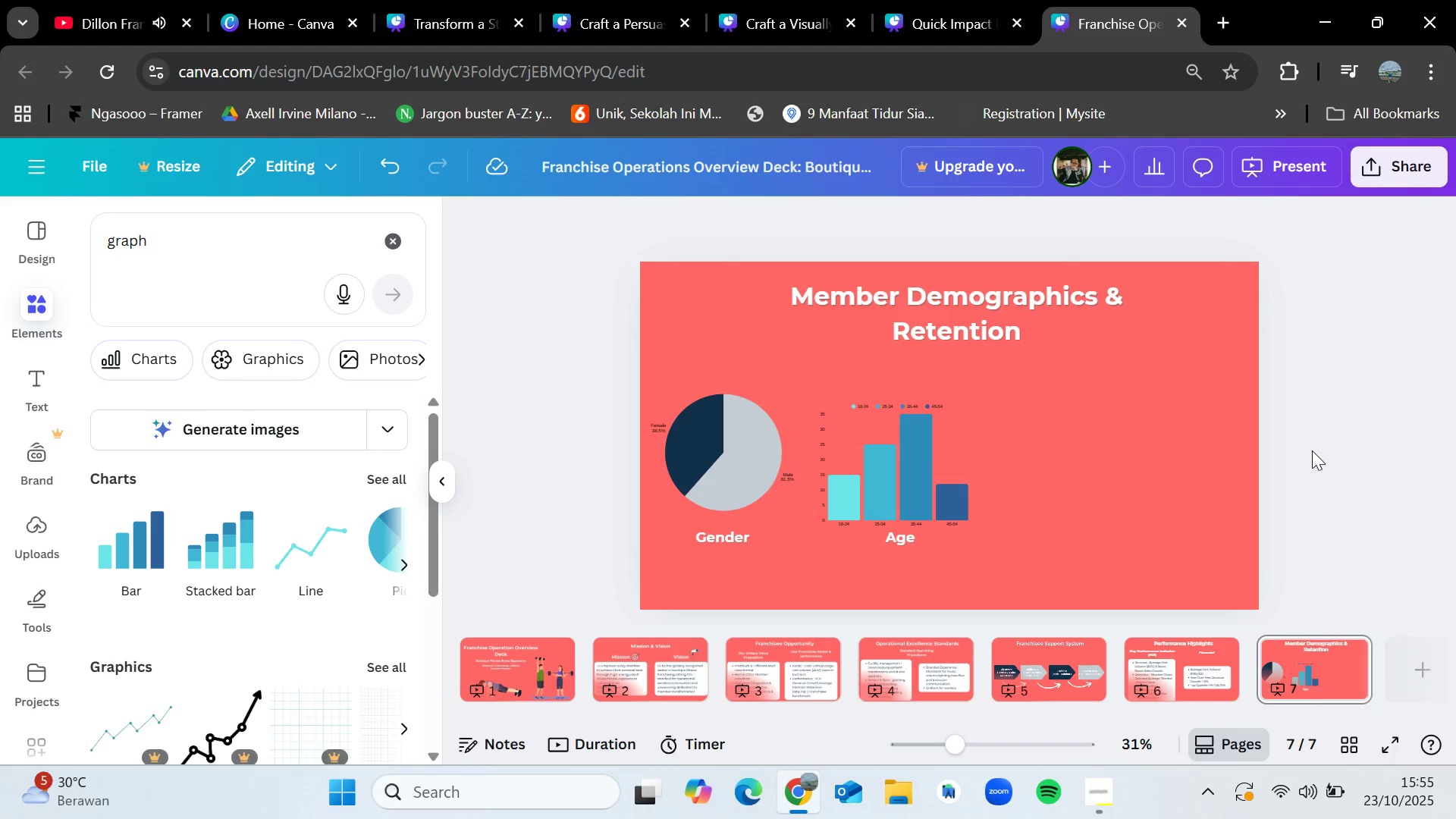 
wait(18.81)
 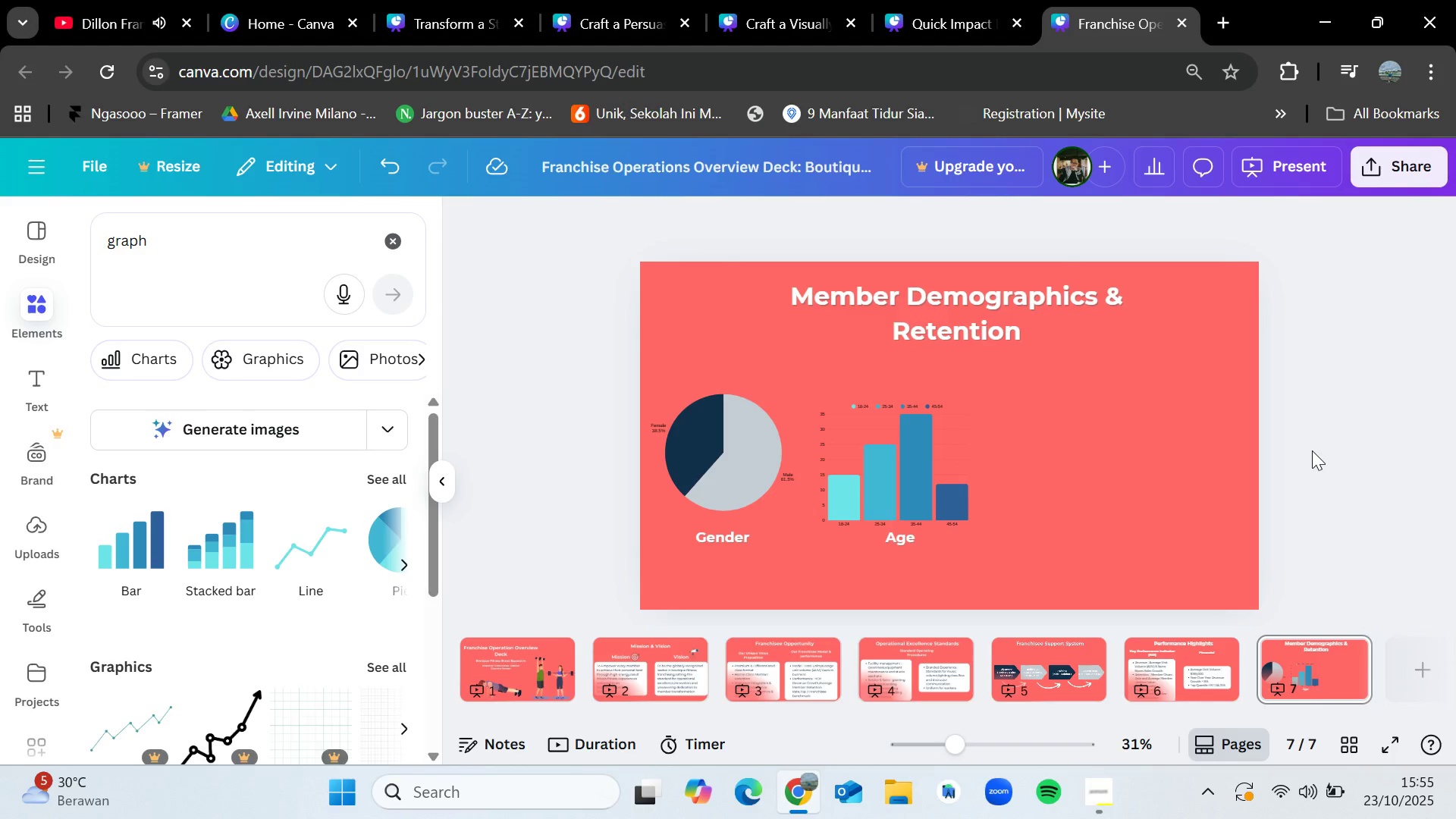 
left_click([1182, 687])
 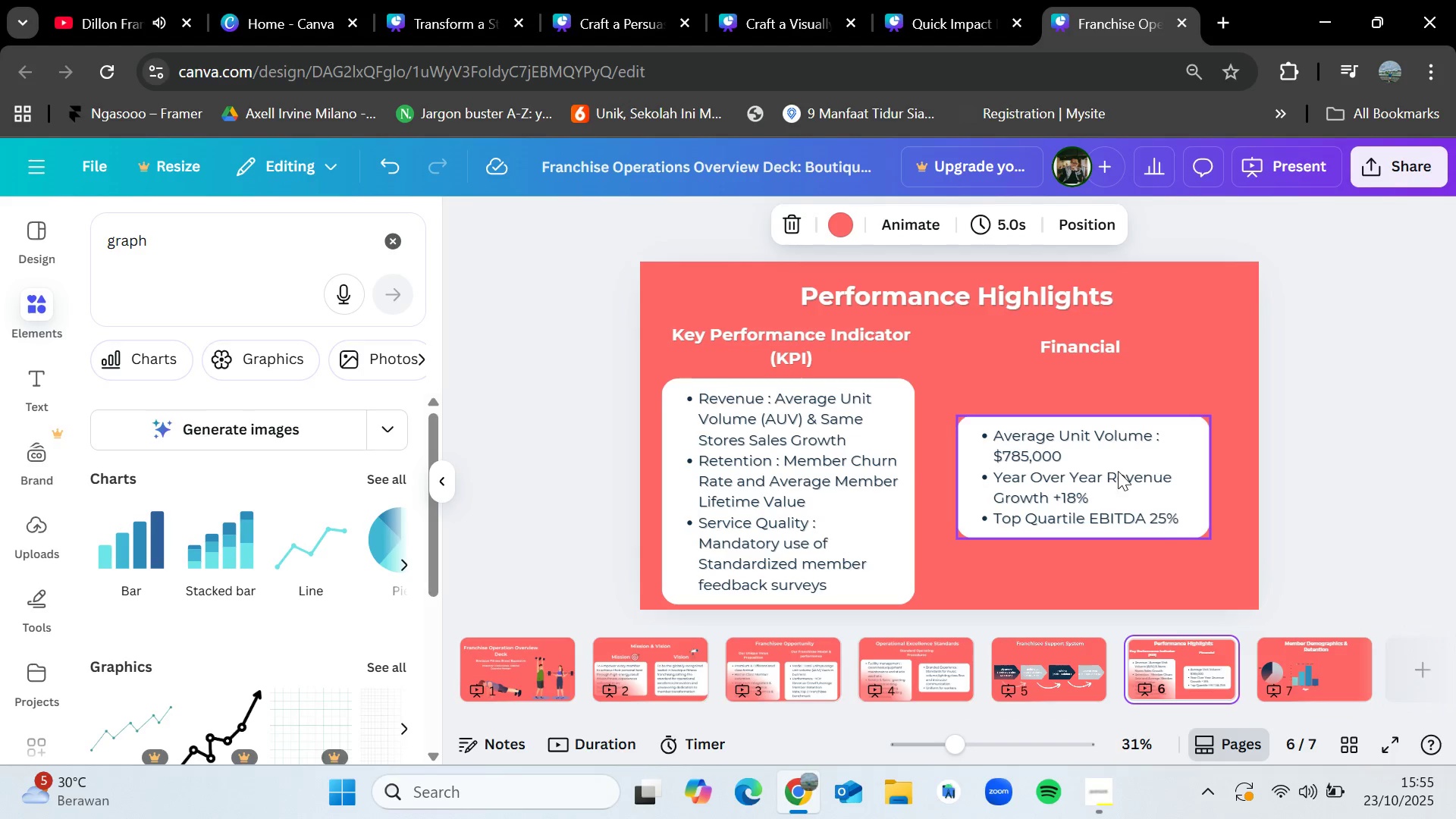 
left_click([1114, 469])
 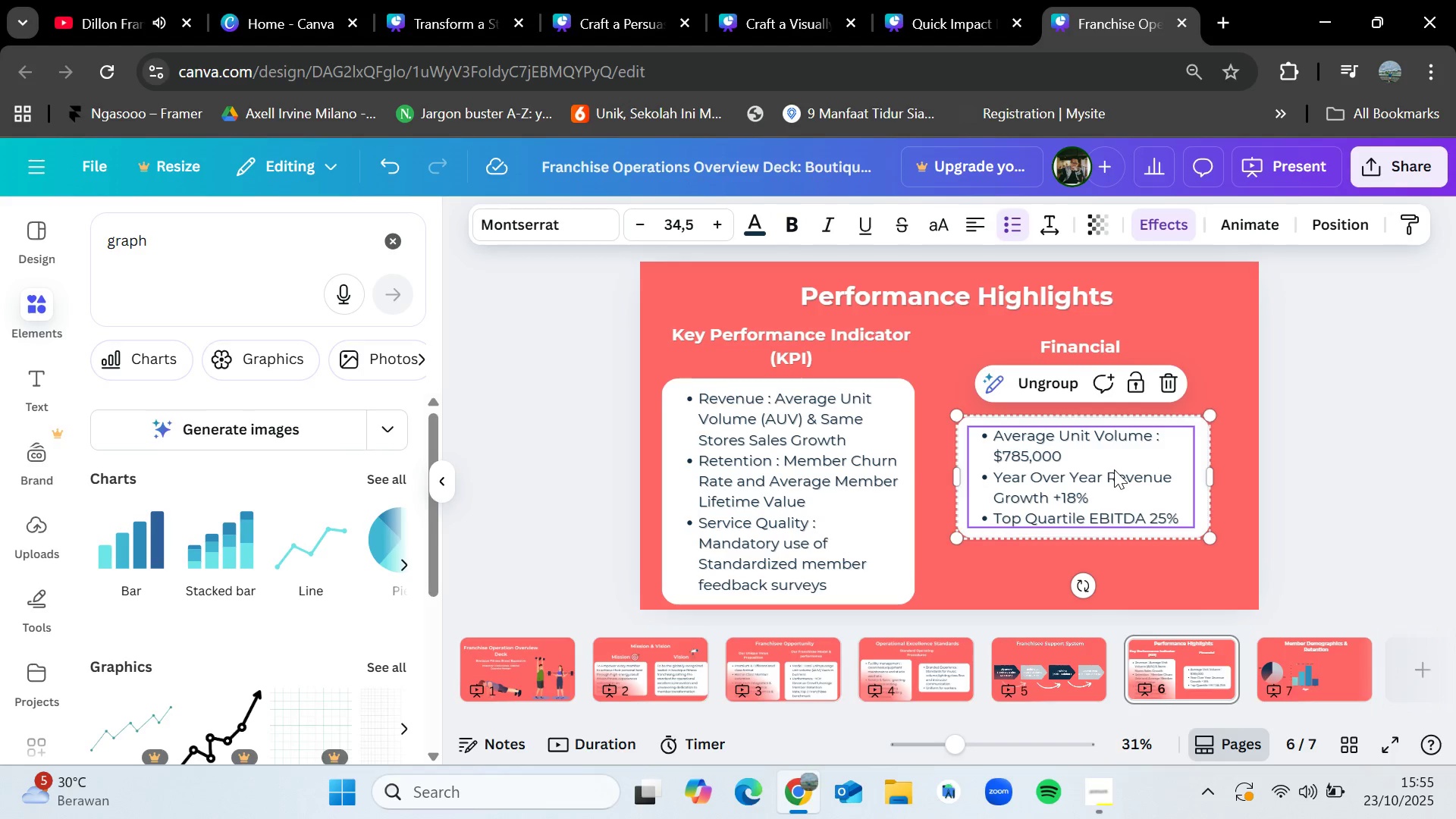 
key(Control+C)
 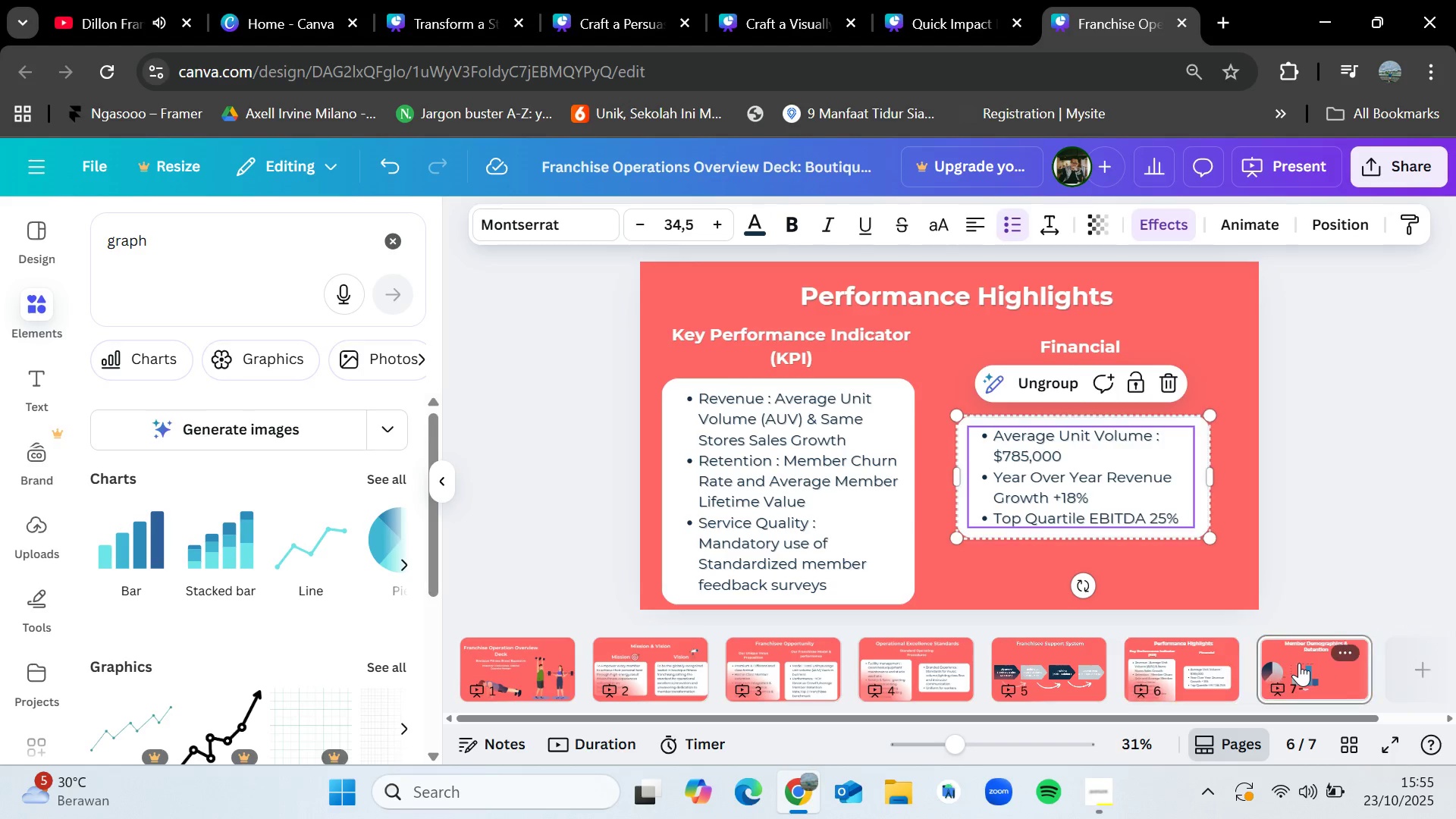 
key(Control+V)
 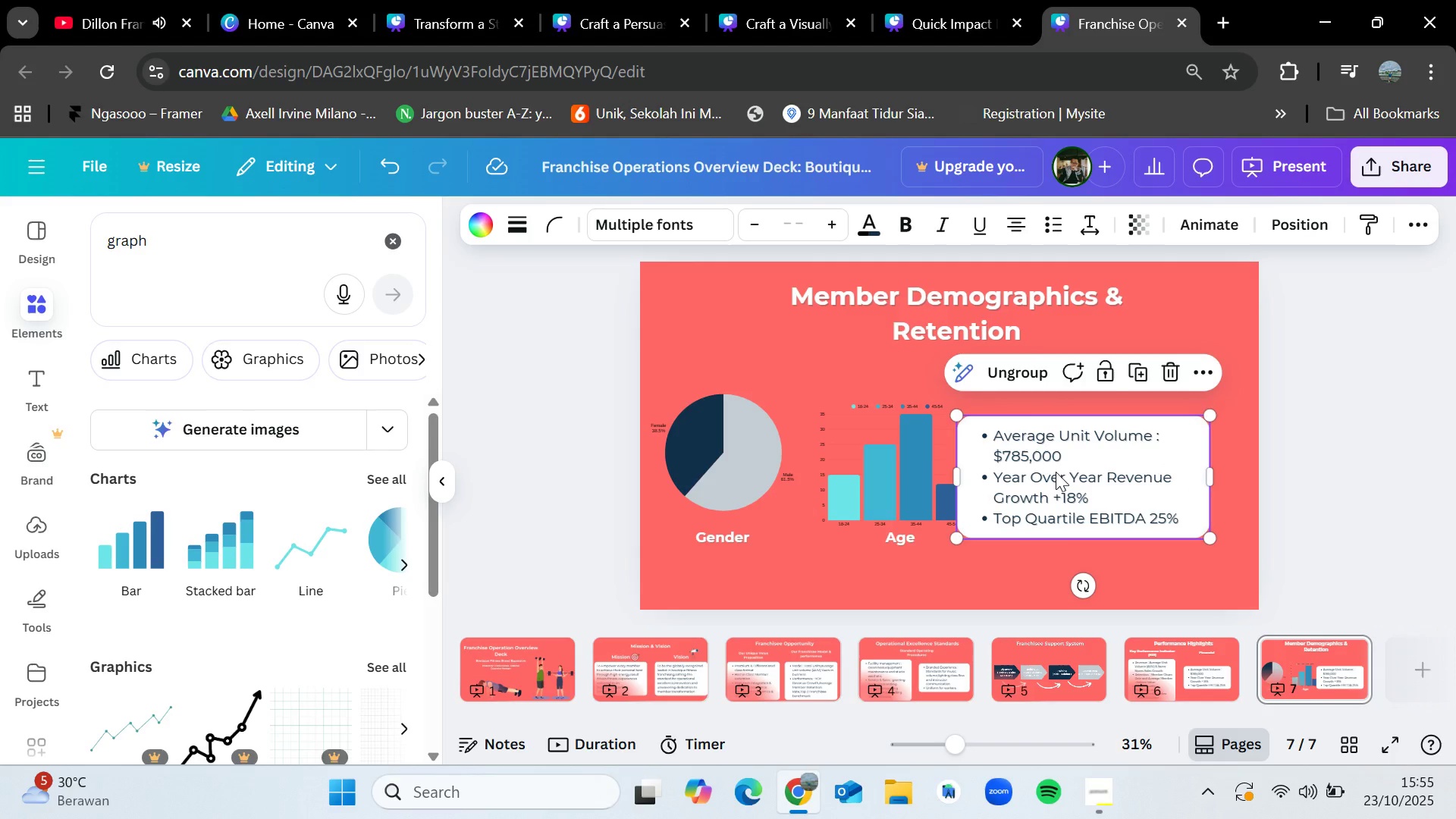 
left_click_drag(start_coordinate=[1056, 472], to_coordinate=[1100, 440])
 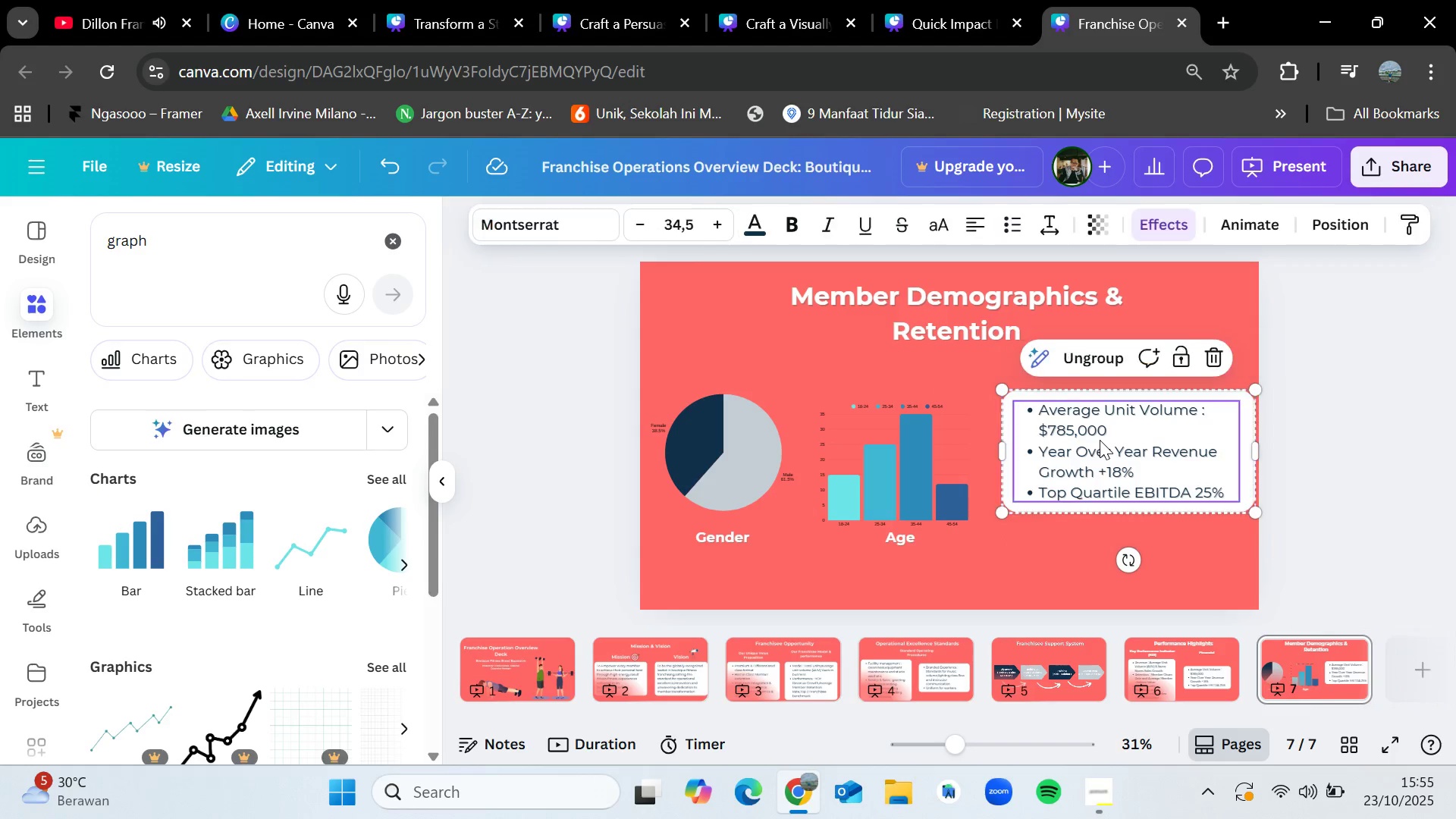 
double_click([1100, 440])
 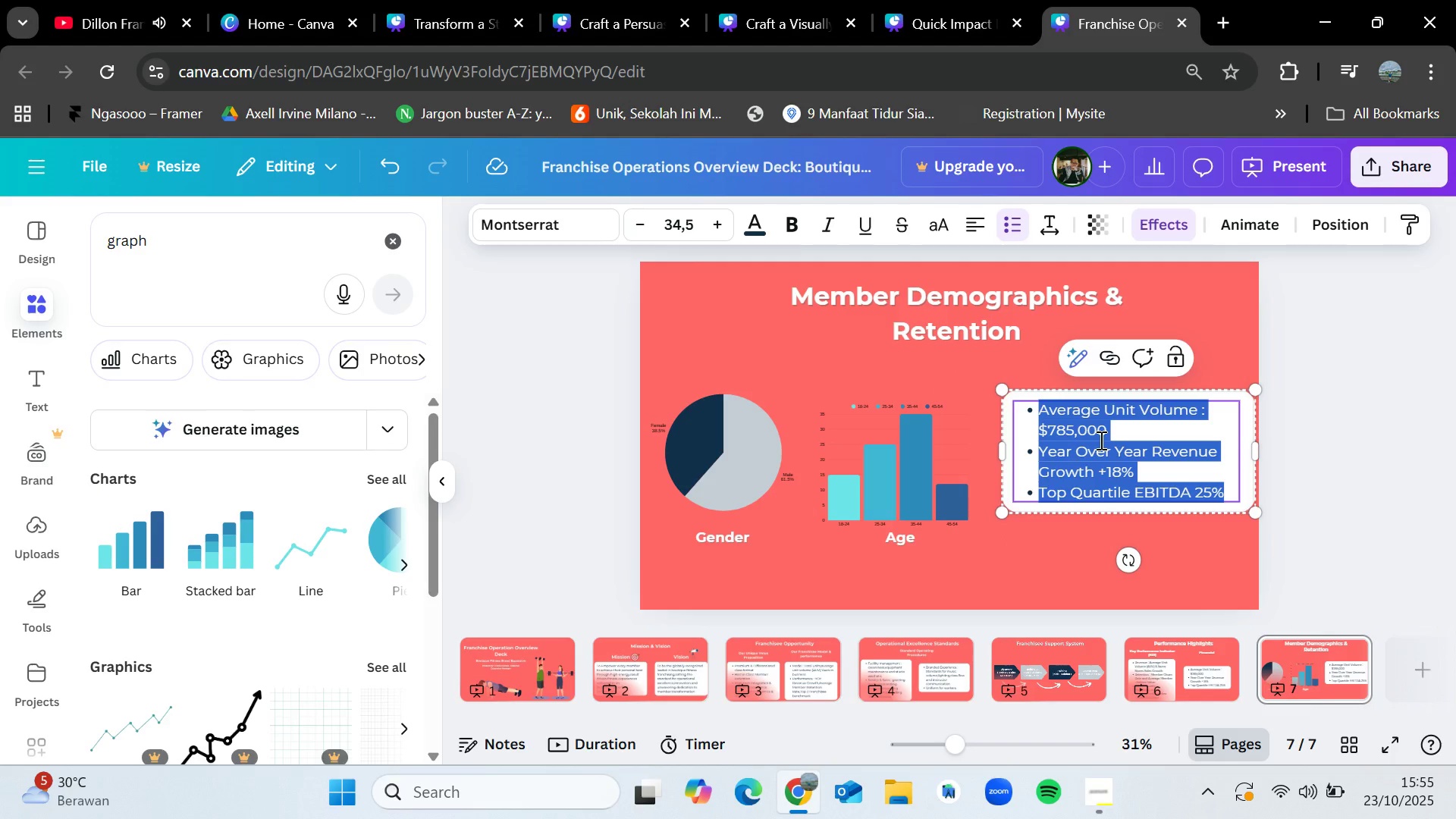 
wait(8.39)
 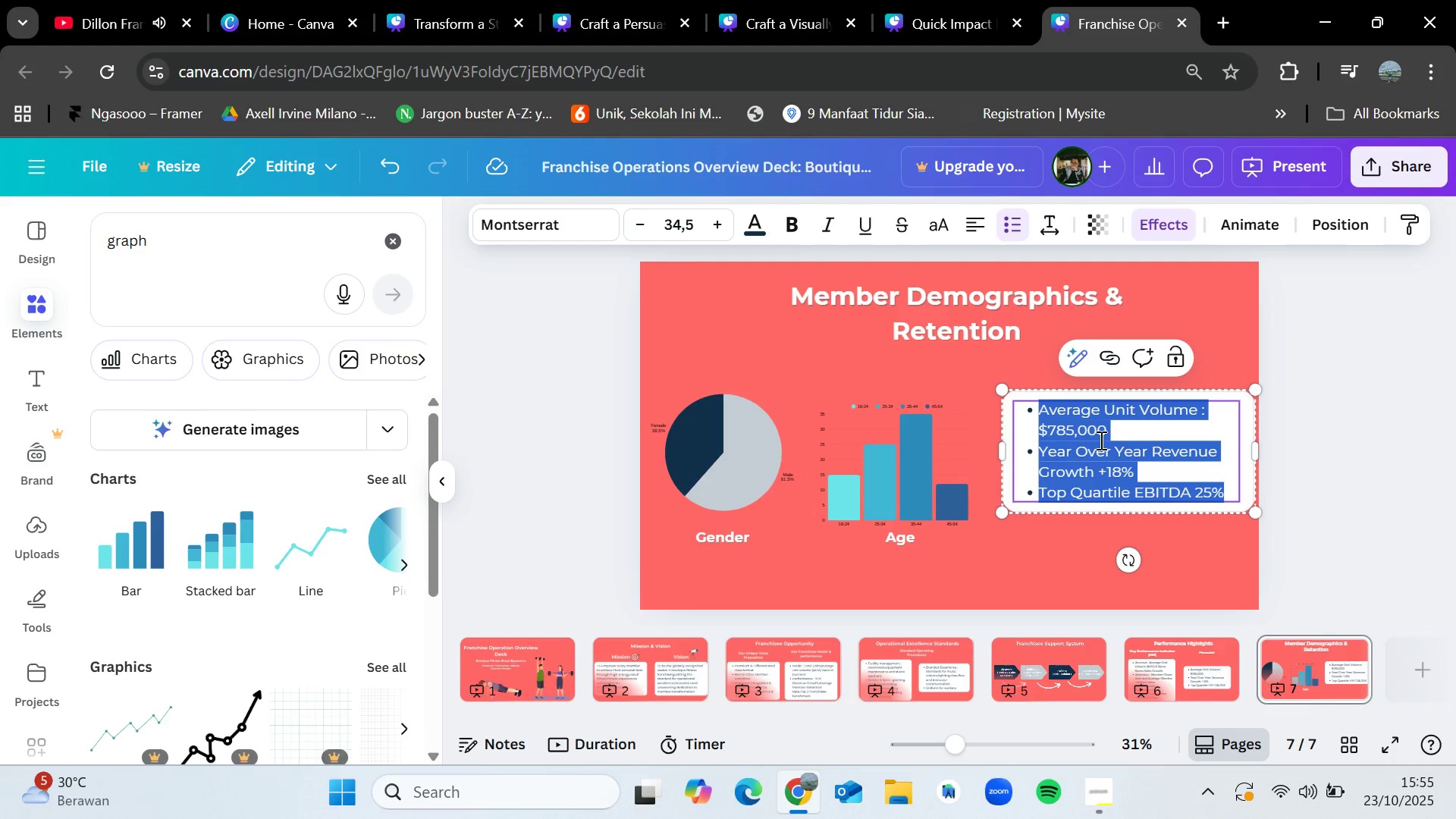 
key(Backspace)
 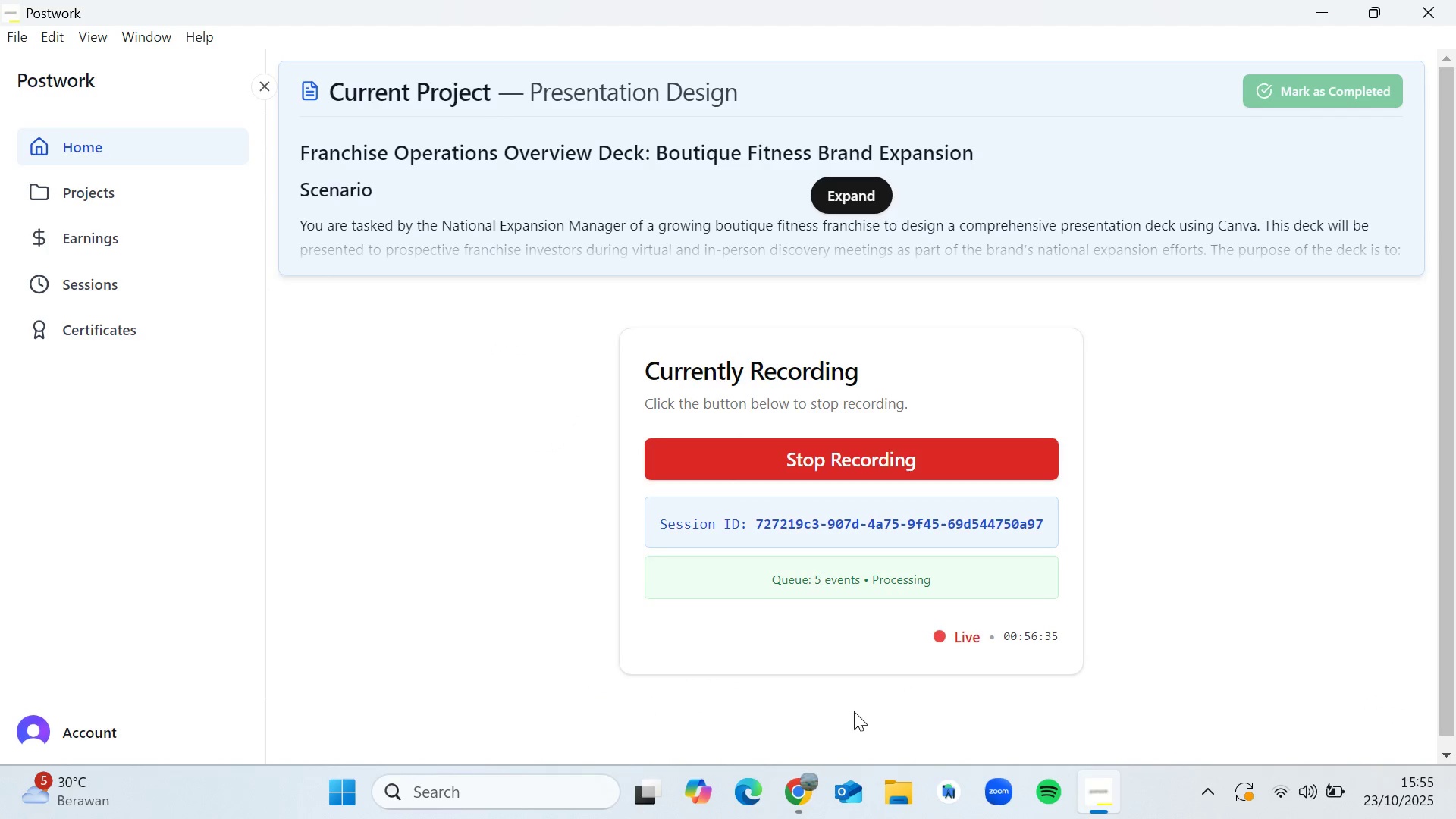 
wait(6.83)
 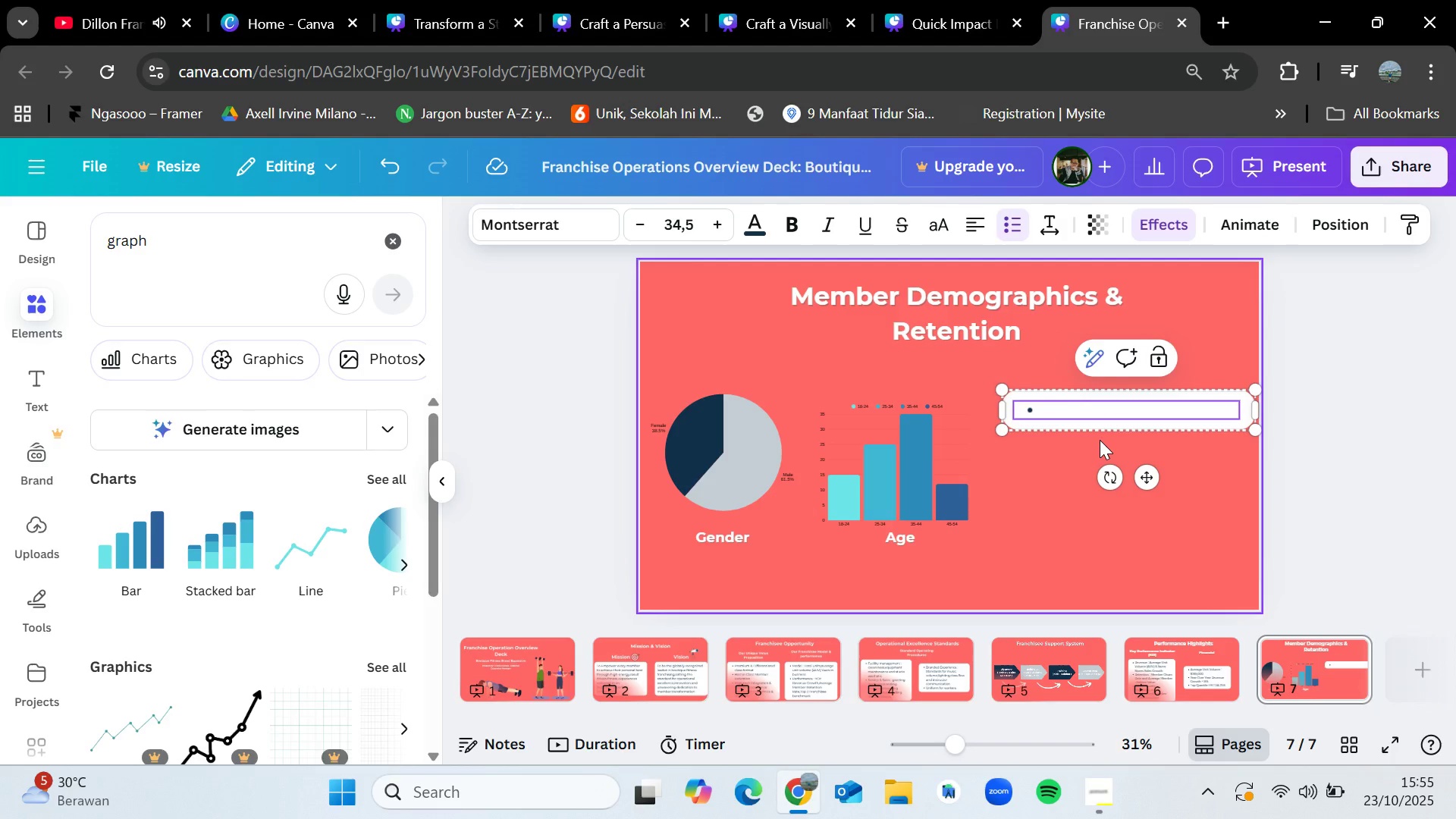 
double_click([1127, 408])
 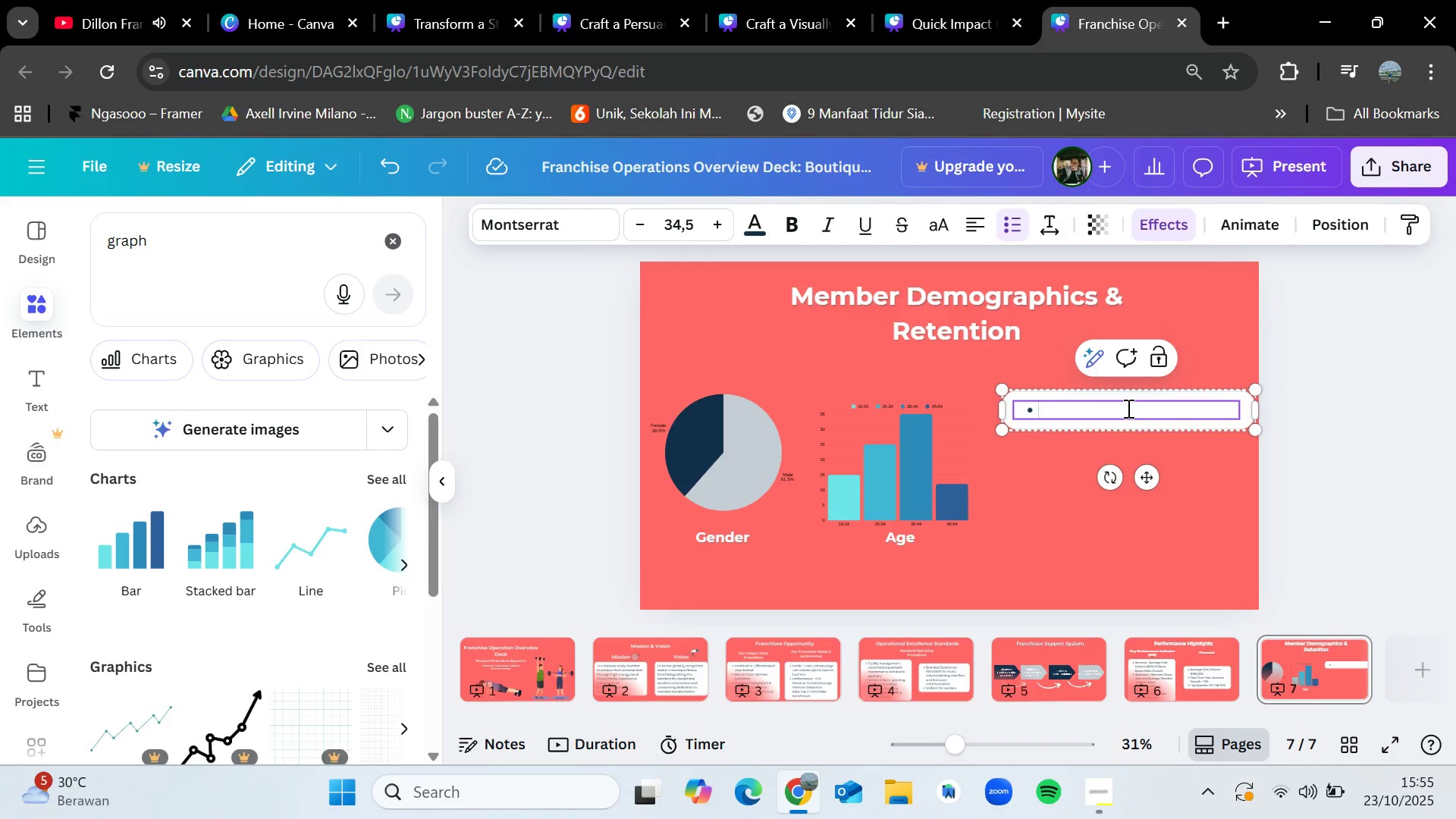 
hold_key(key=ShiftLeft, duration=1.53)
 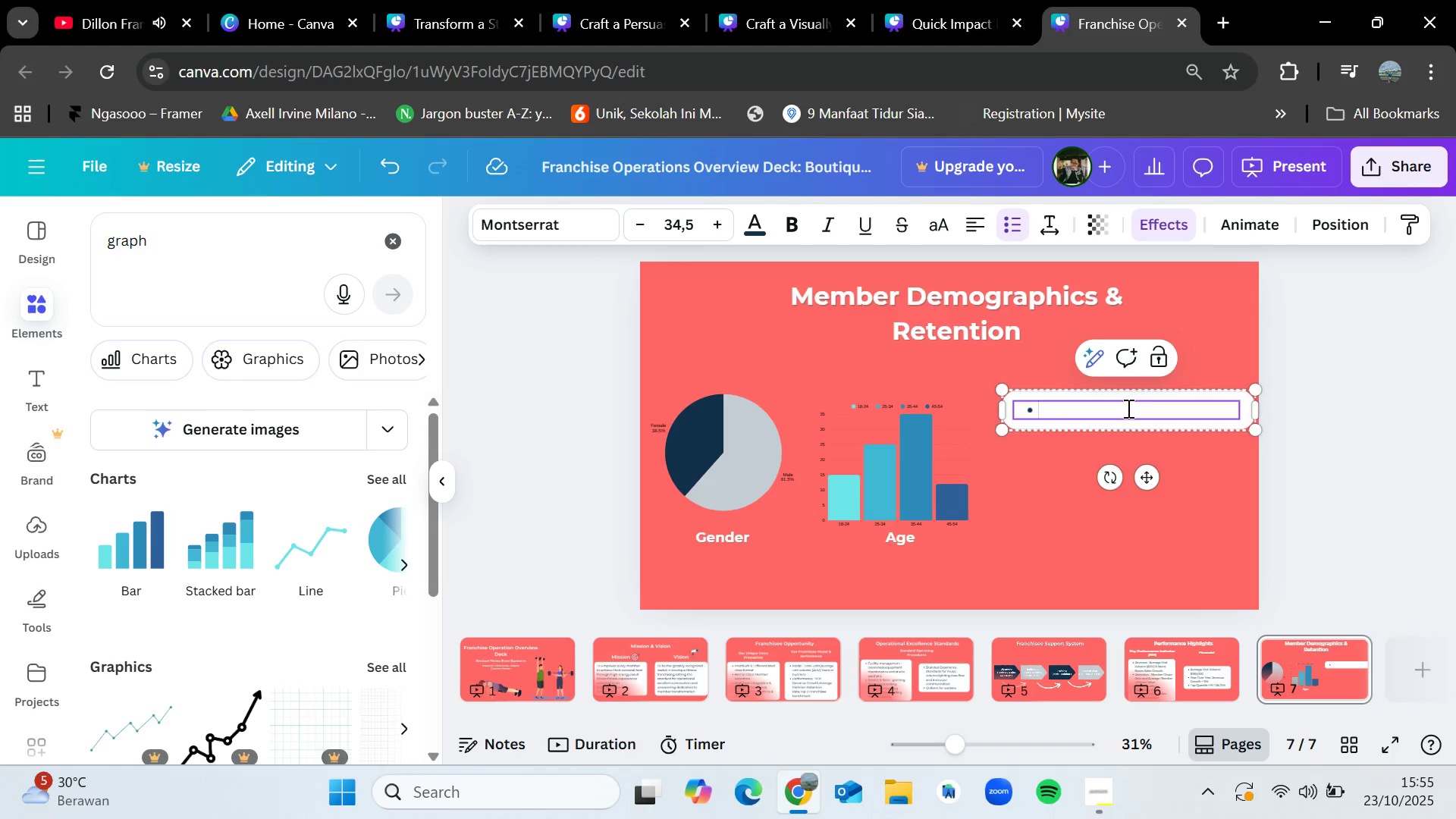 
type(Annual Retention Rate : 88%)
 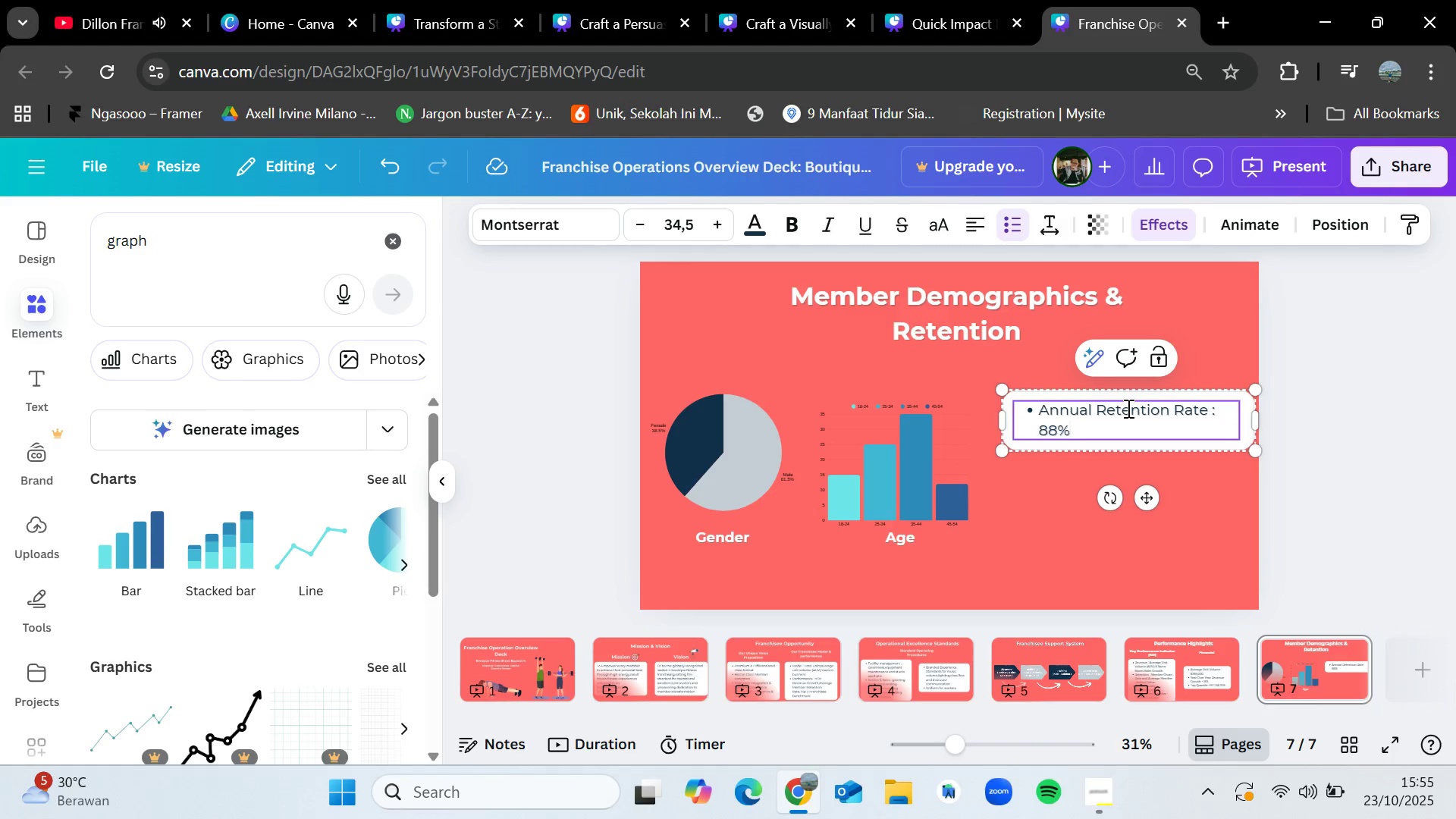 
key(Enter)
 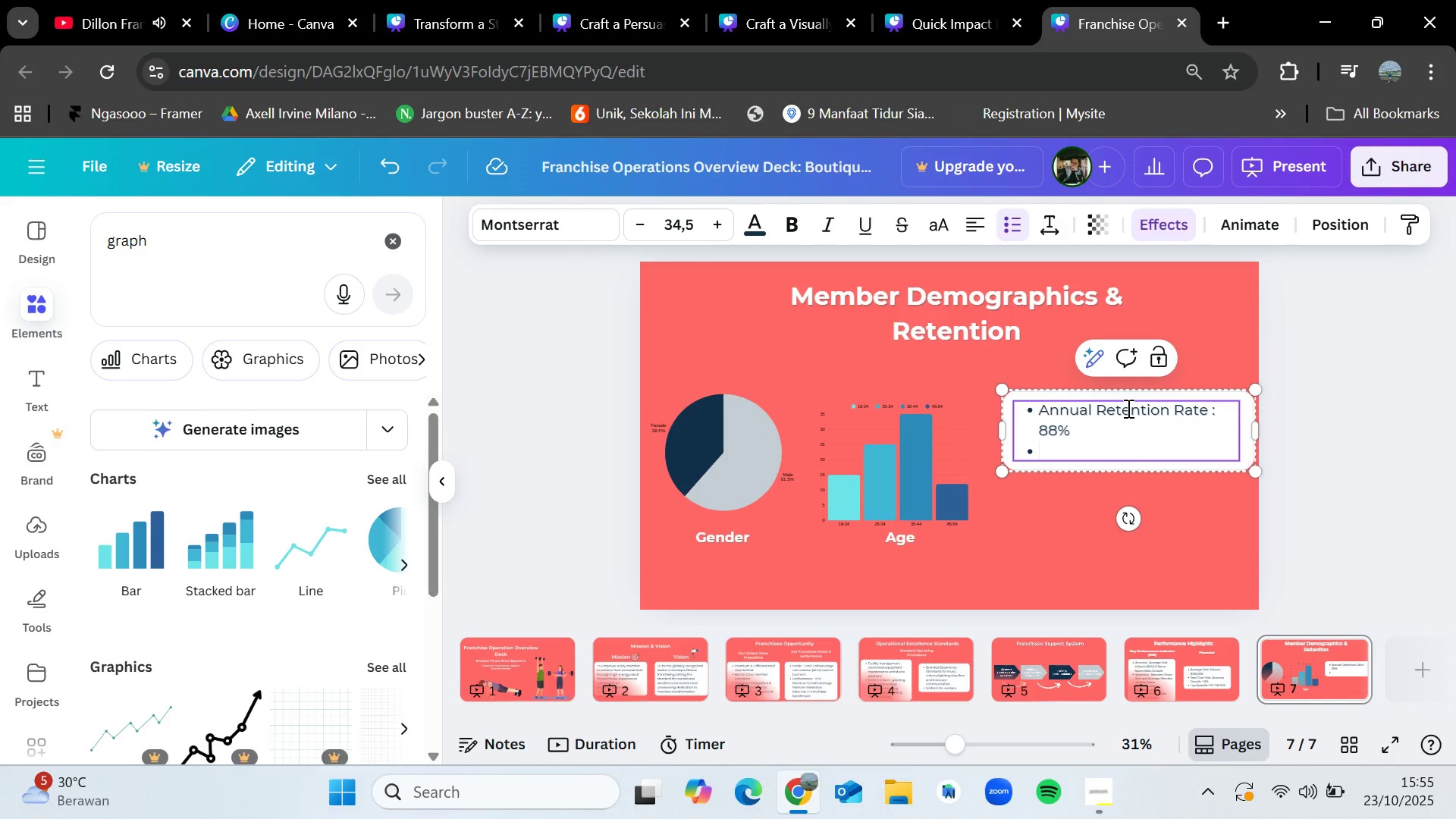 
type(average)
key(Backspace)
key(Backspace)
key(Backspace)
key(Backspace)
key(Backspace)
key(Backspace)
key(Backspace)
type(Average member)
 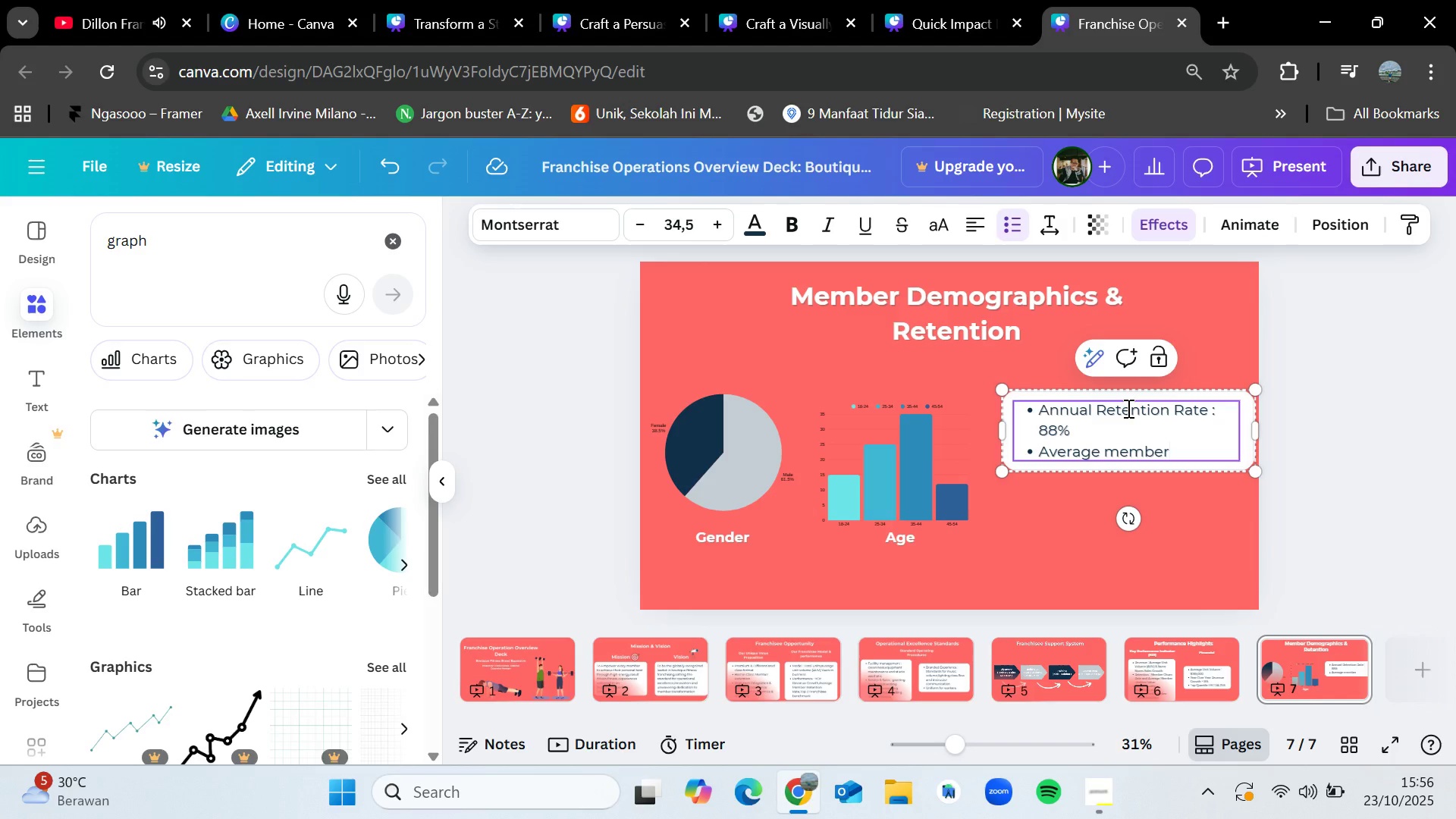 
wait(5.04)
 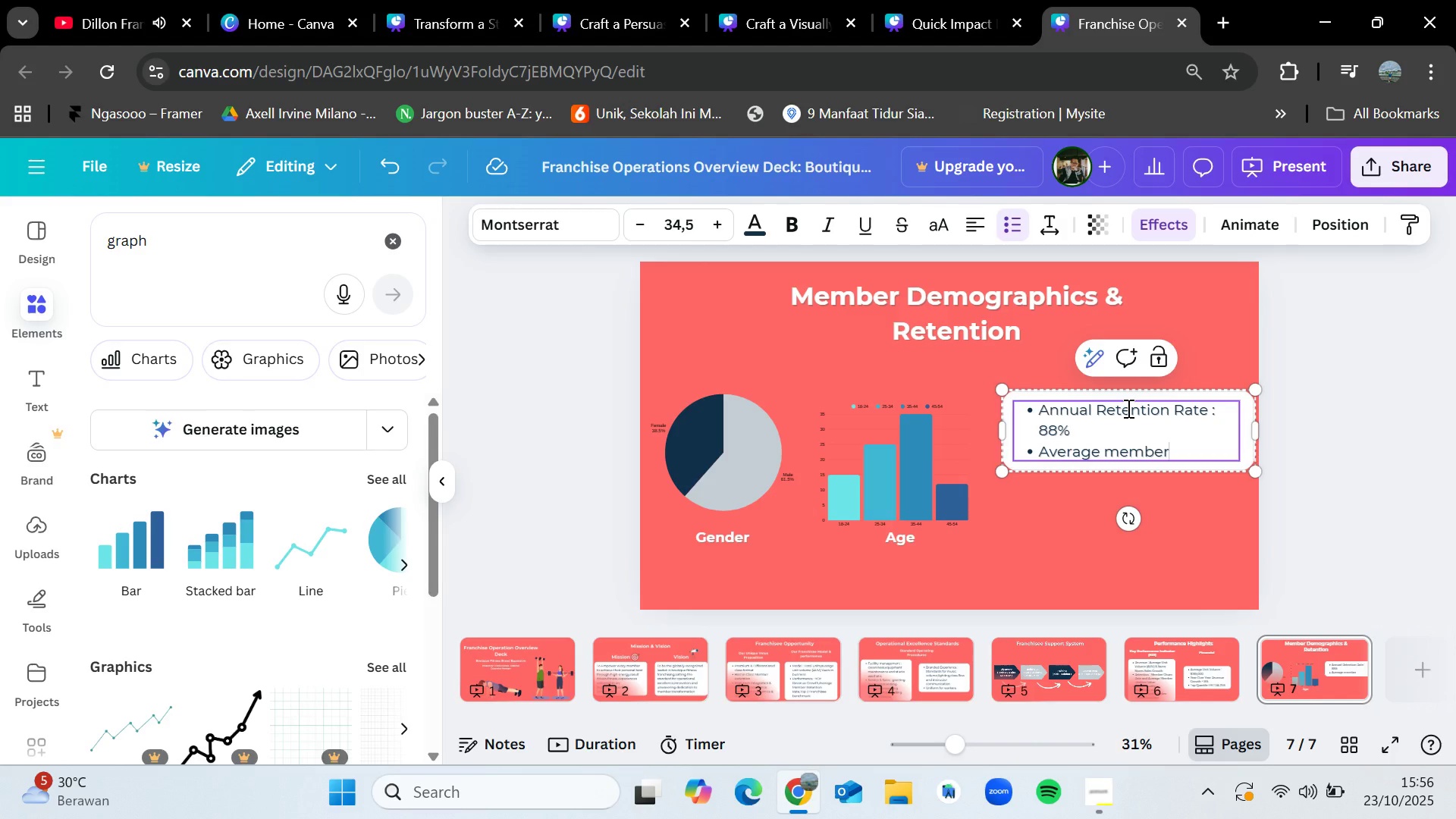 
type( Tenure : 2.5 years)
 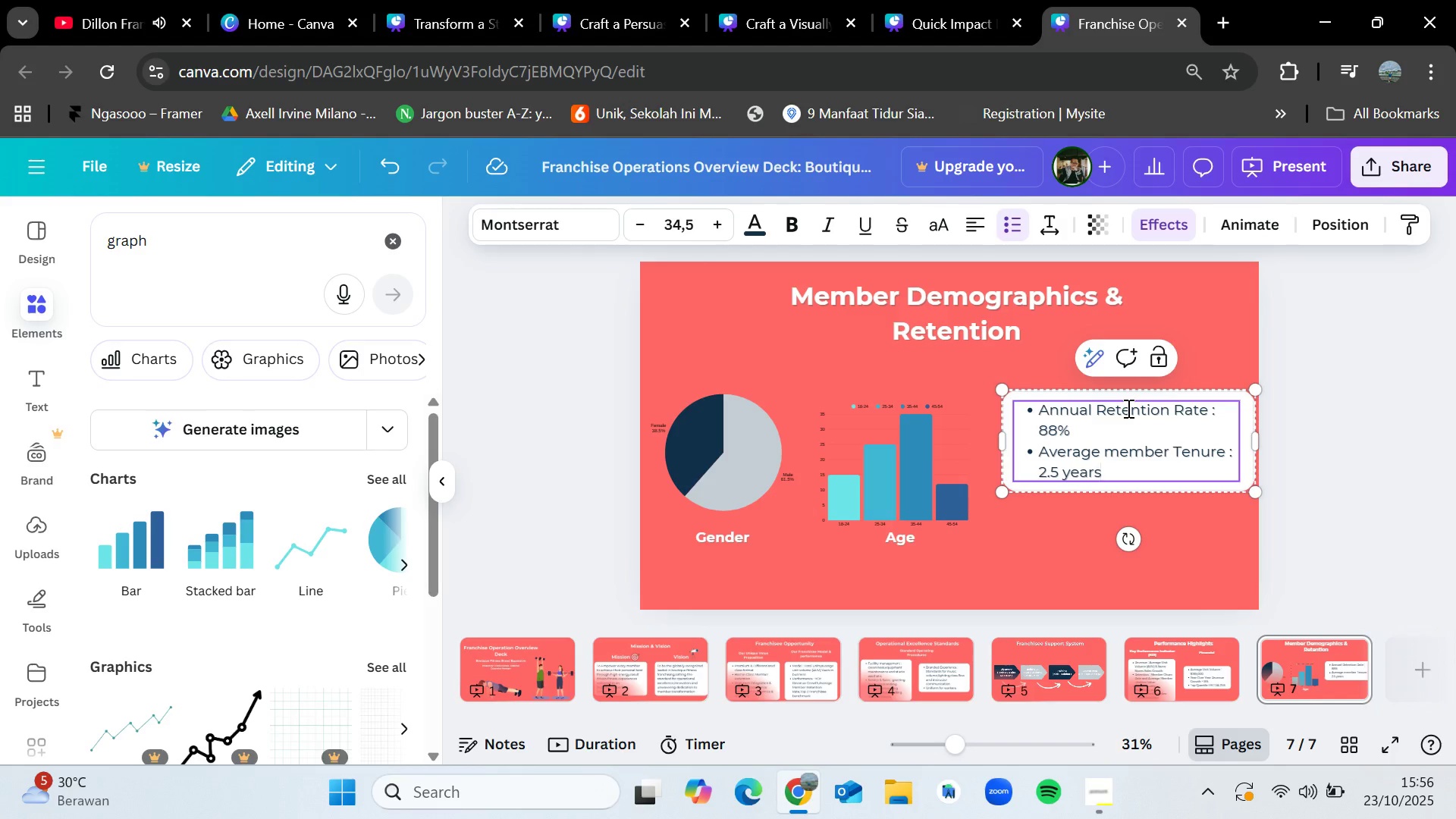 
wait(7.84)
 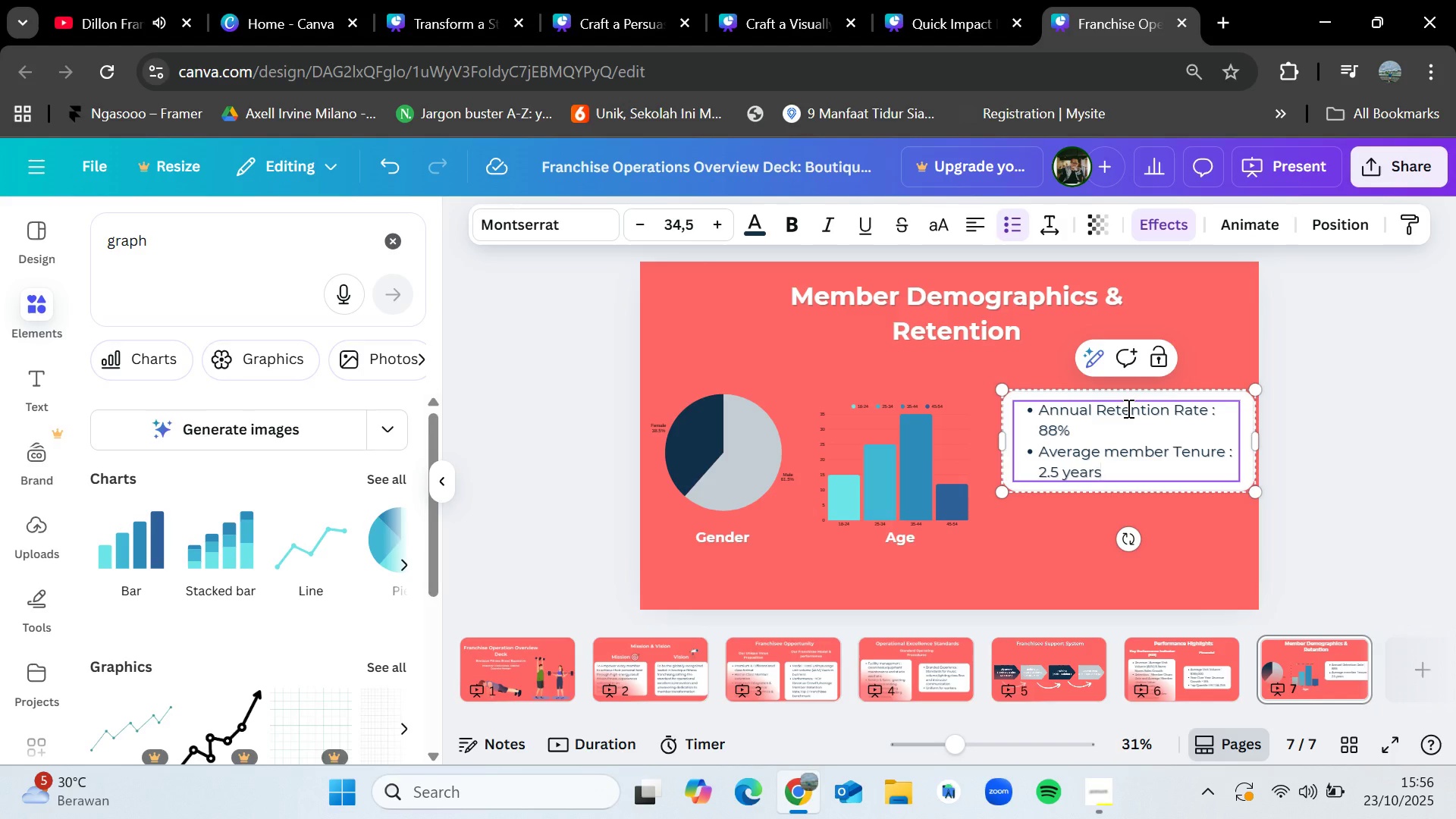 
left_click([1349, 328])
 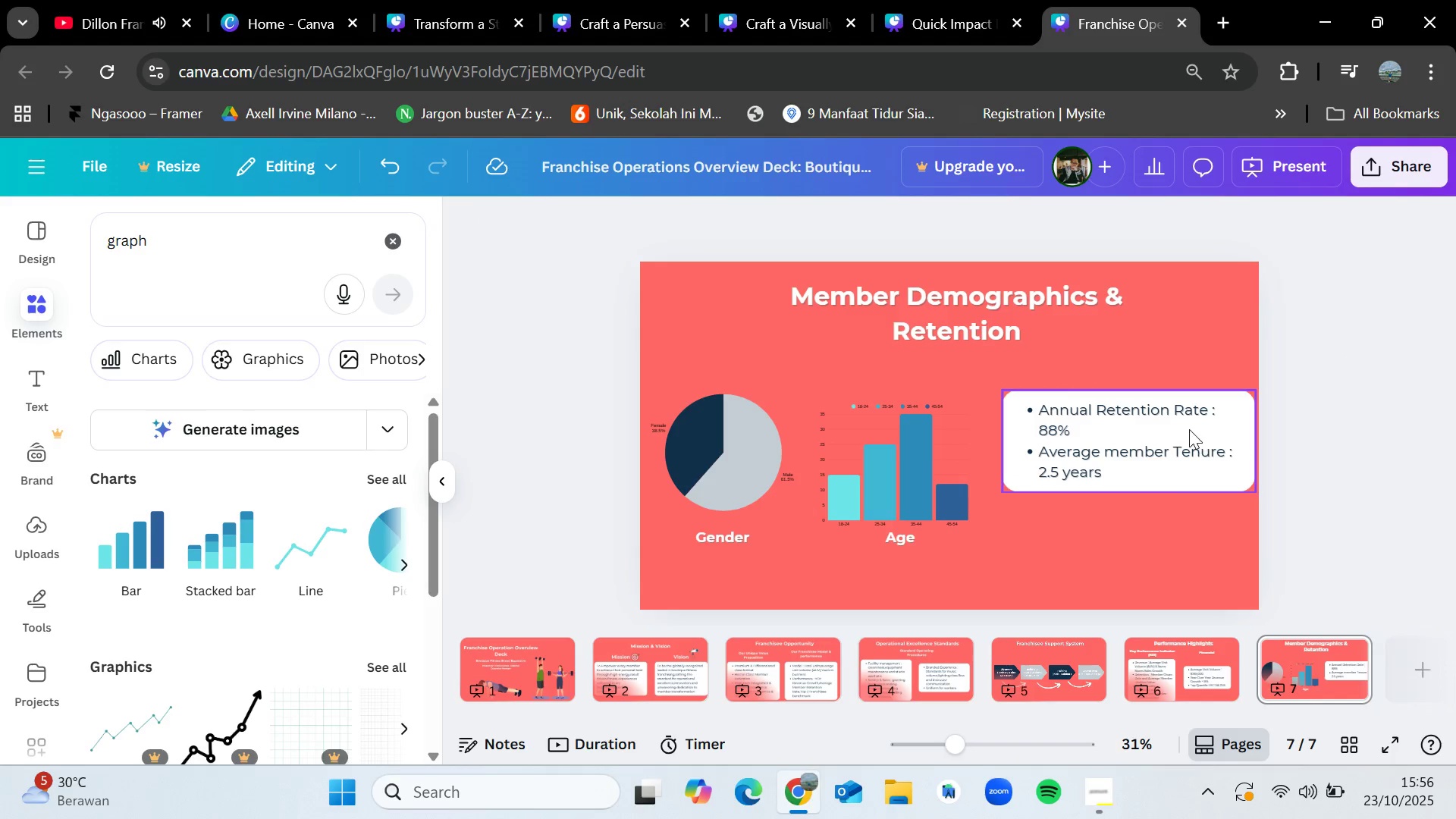 
left_click_drag(start_coordinate=[1188, 428], to_coordinate=[1188, 445])
 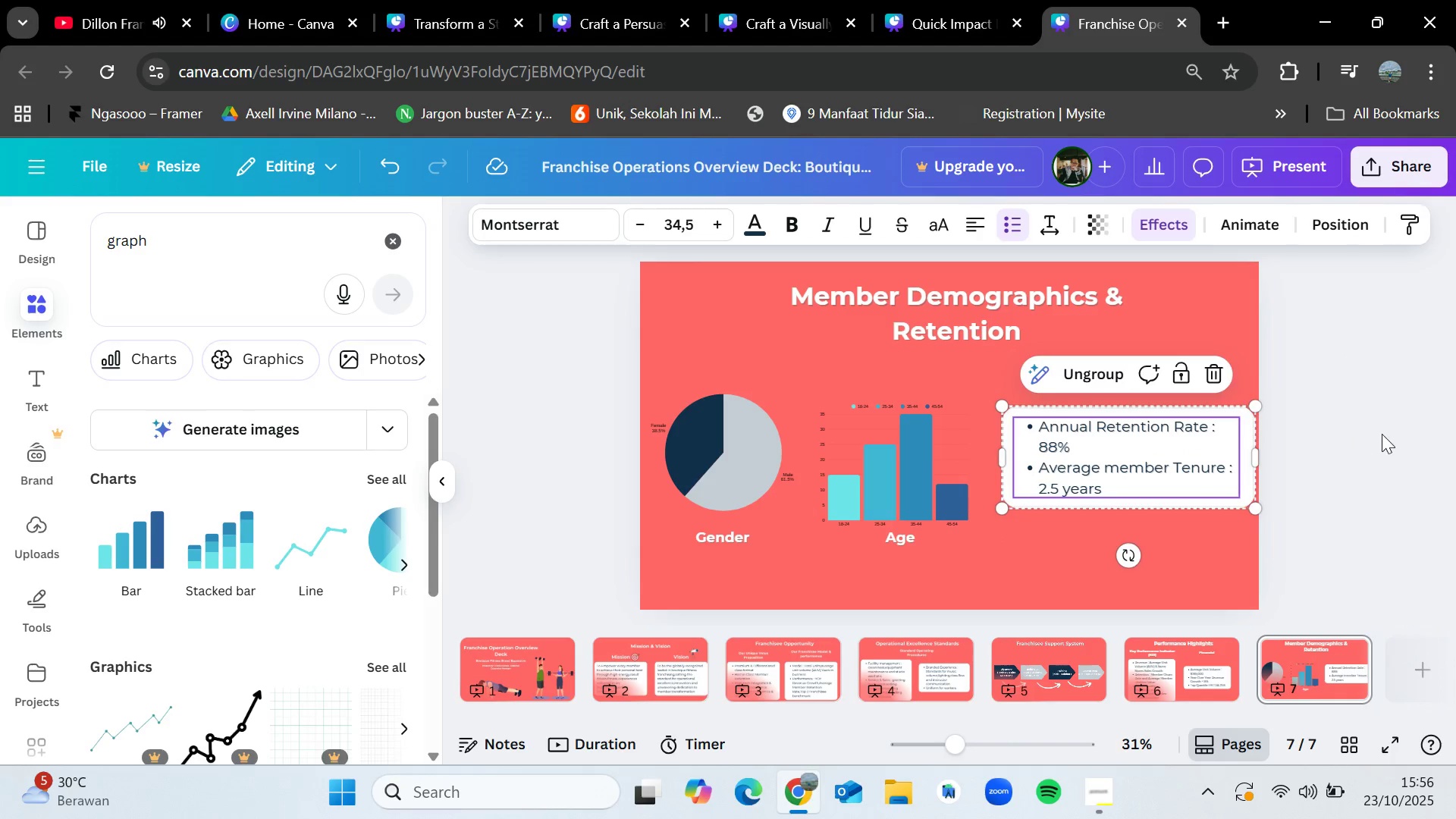 
left_click([1382, 434])